 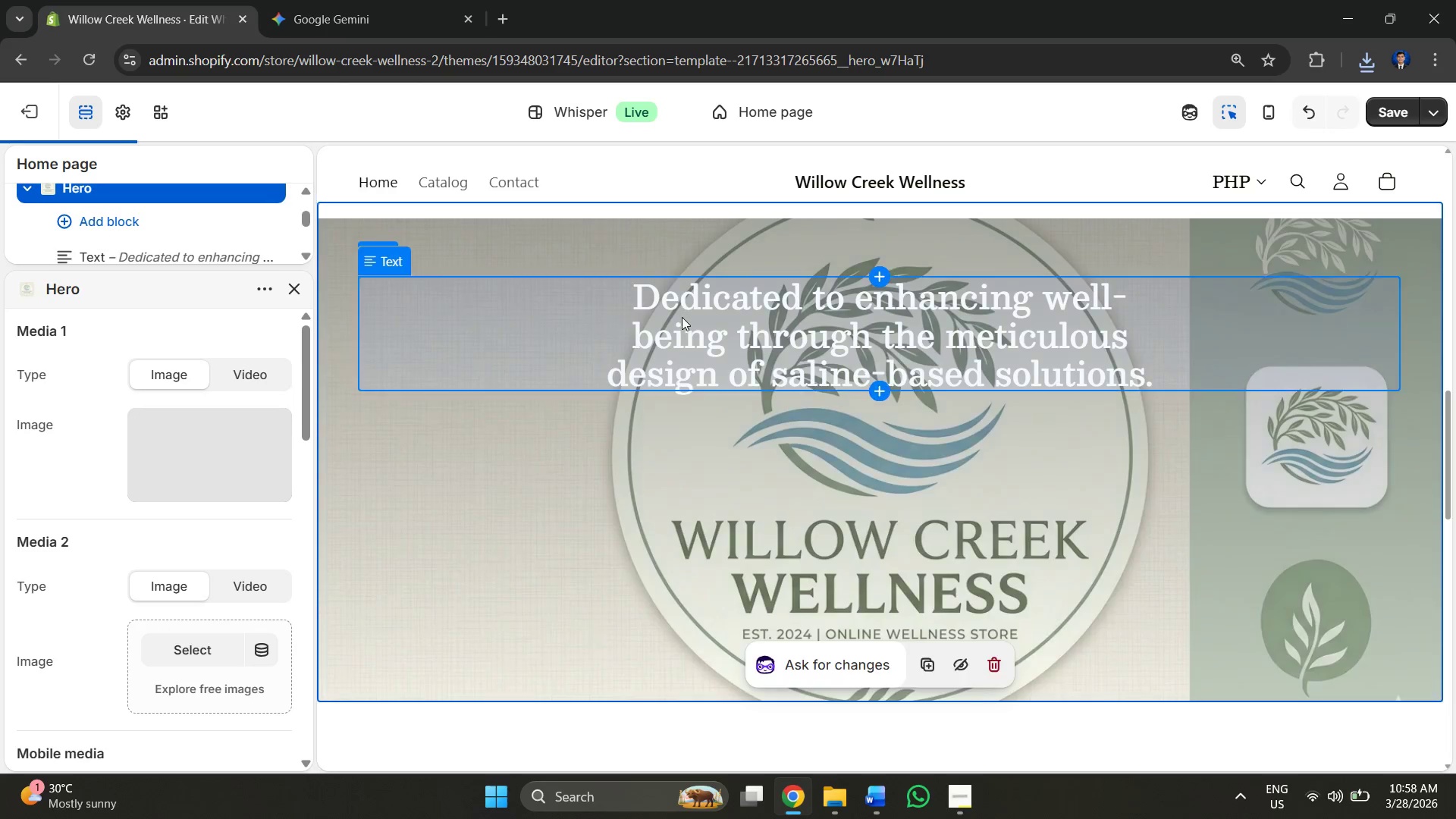 
left_click([935, 341])
 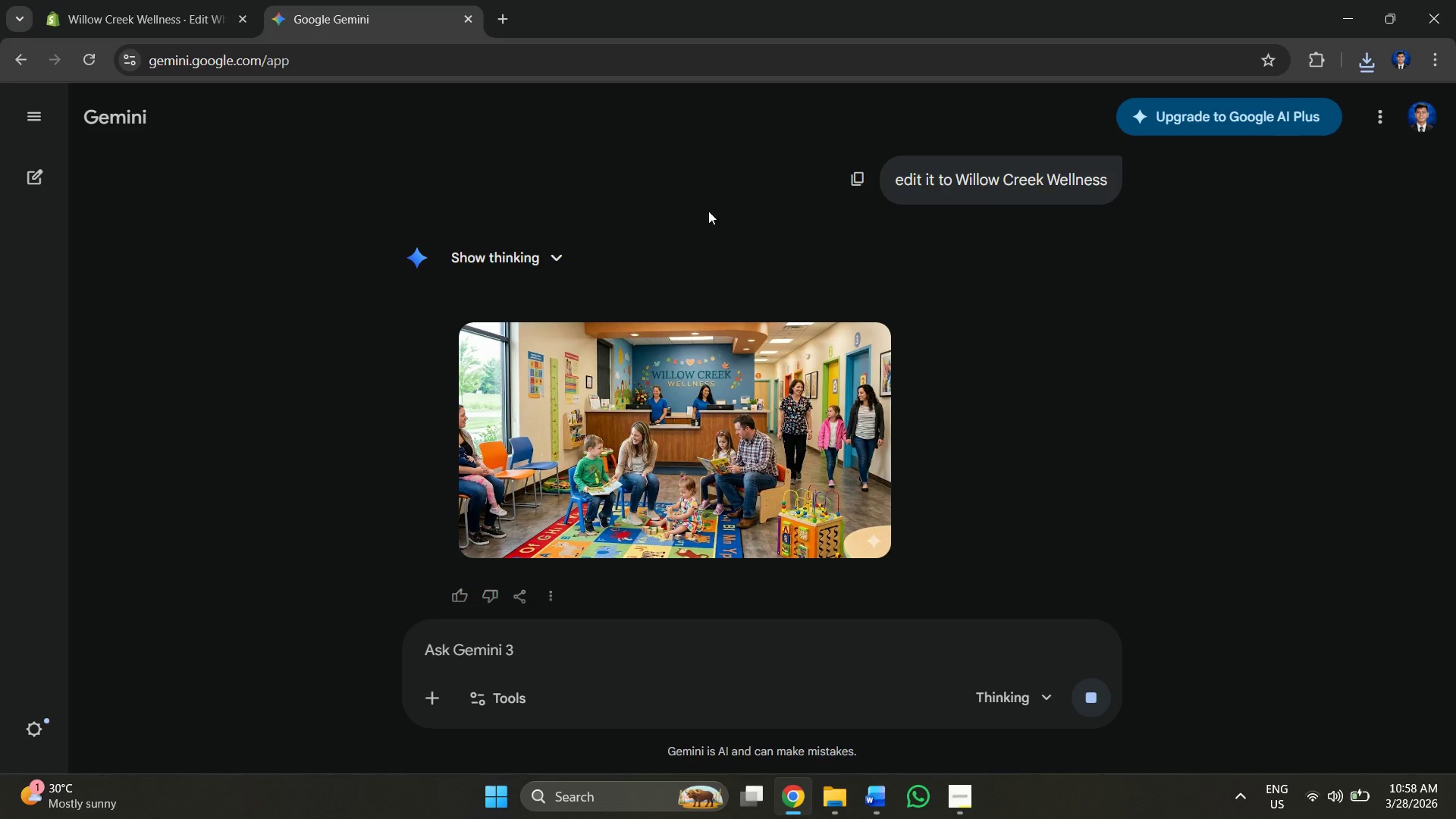 
left_click([578, 648])
 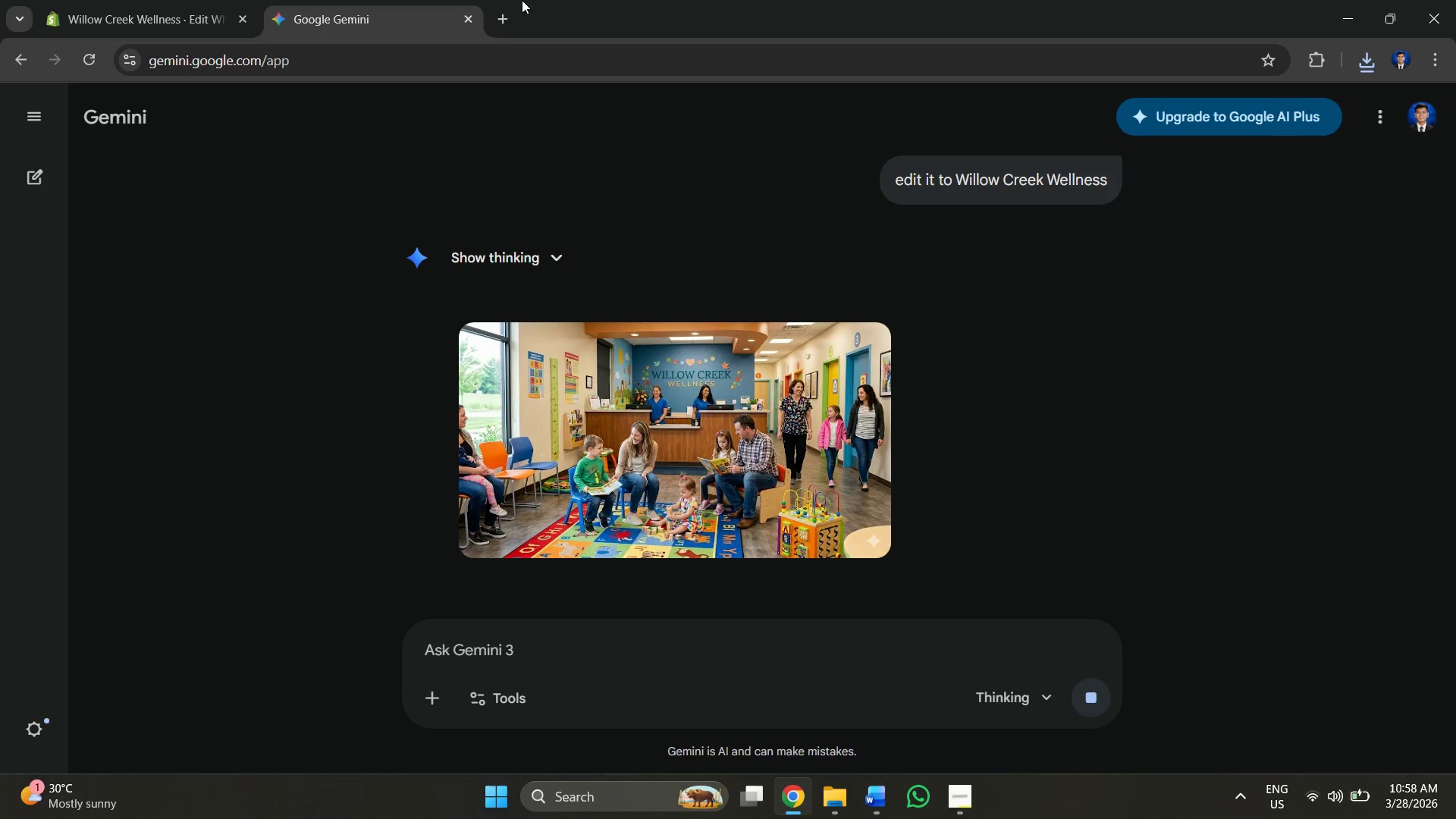 
left_click([515, 6])
 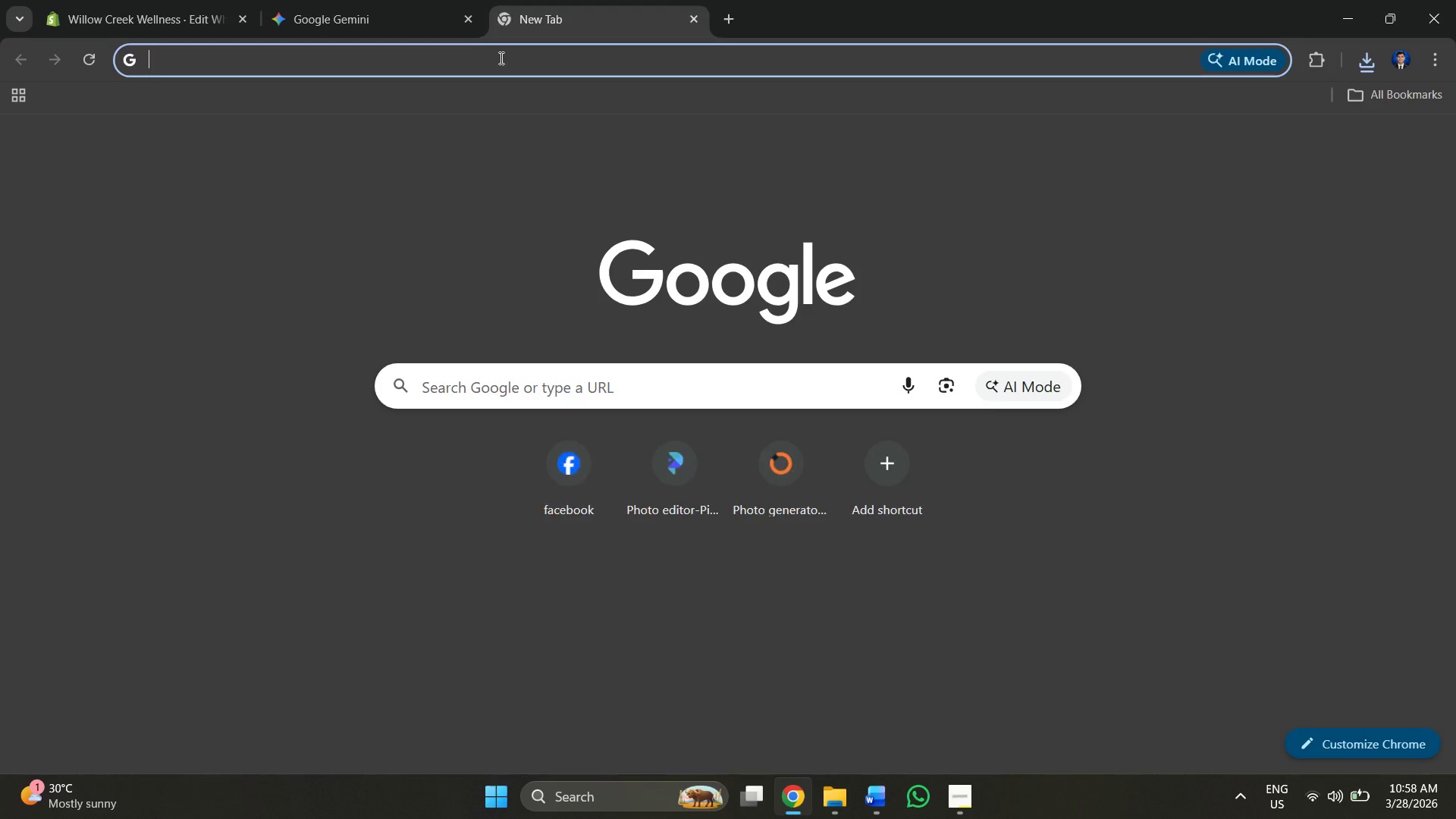 
left_click([500, 57])
 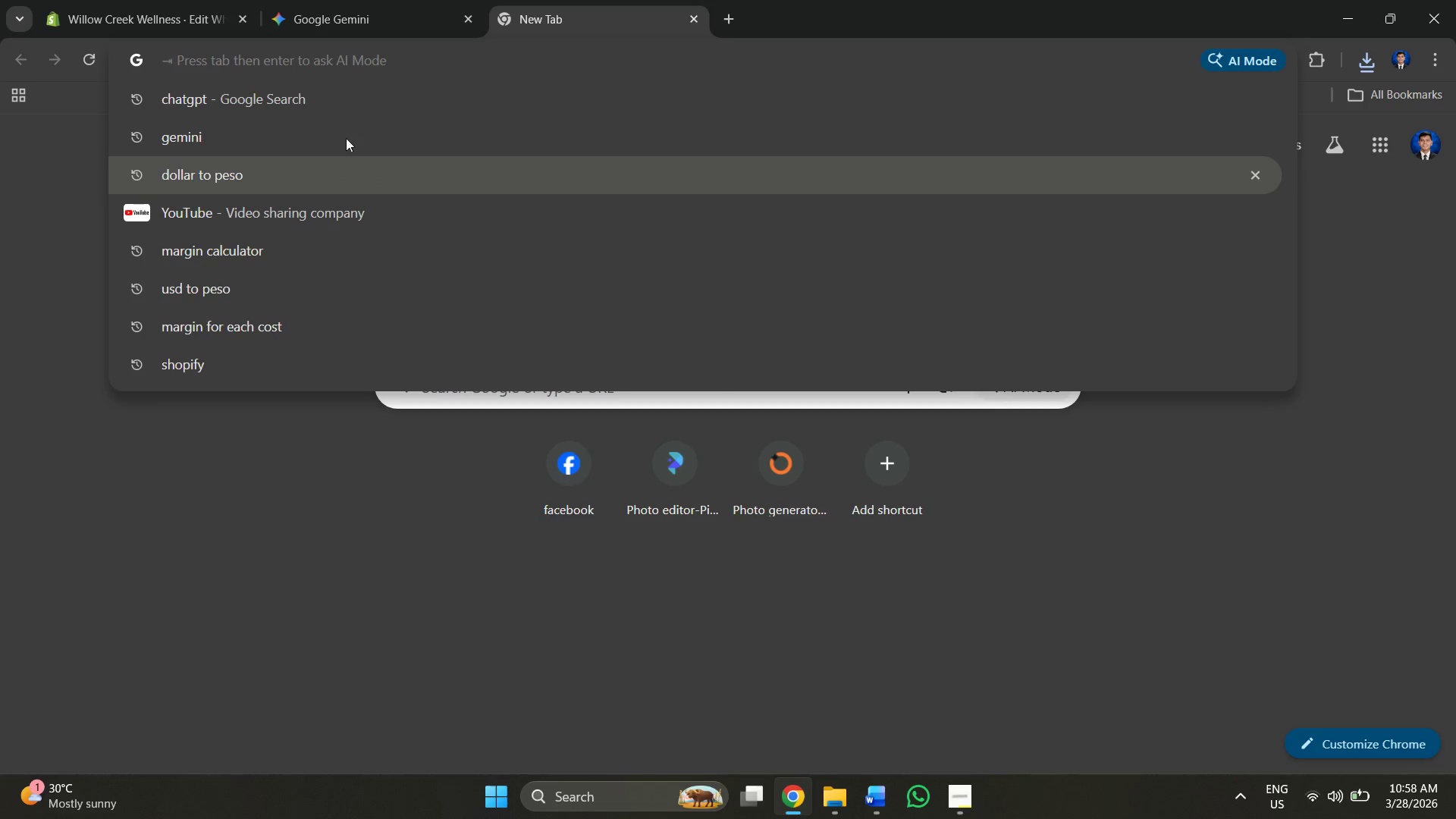 
left_click([338, 111])
 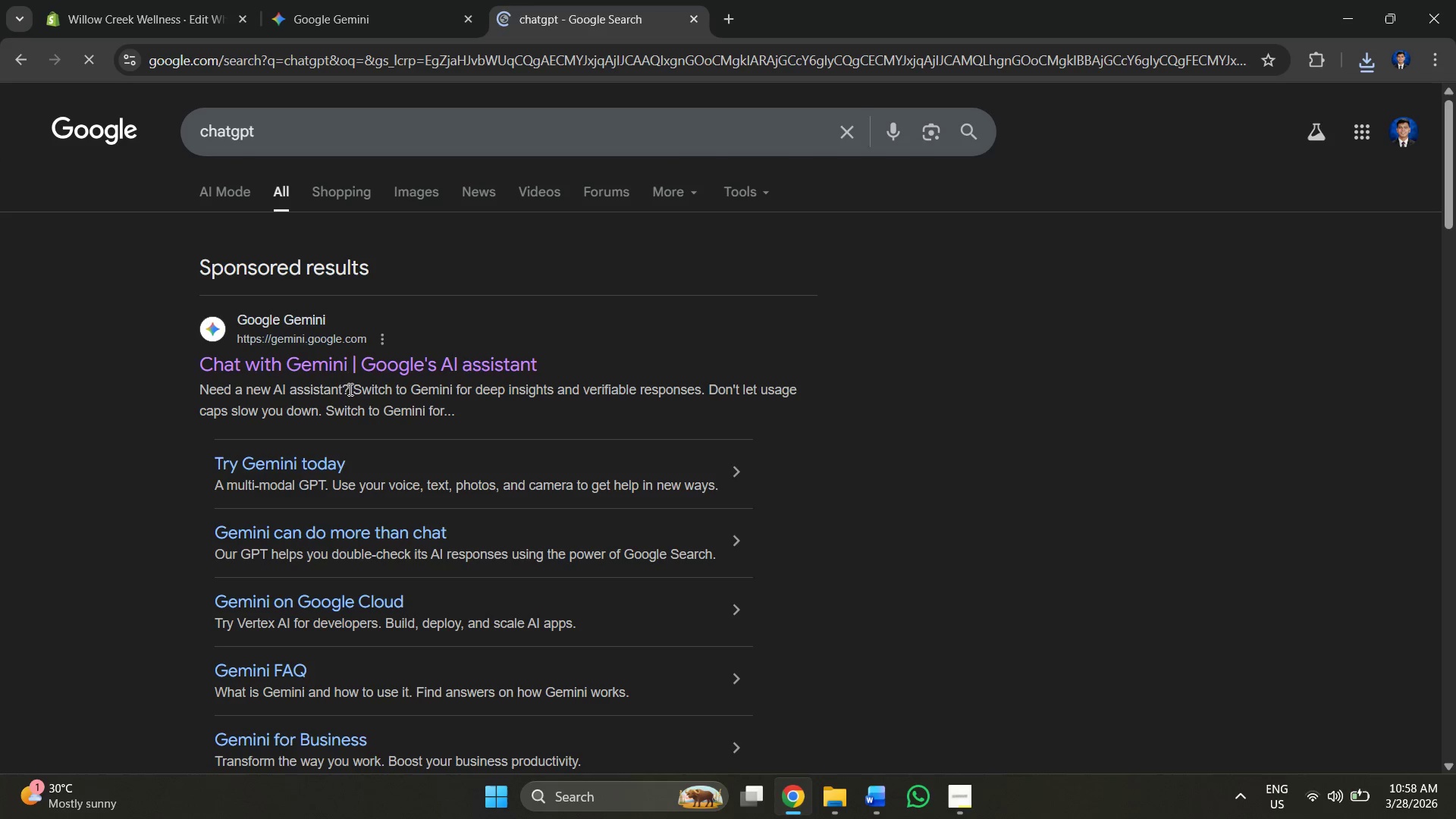 
left_click([336, 371])
 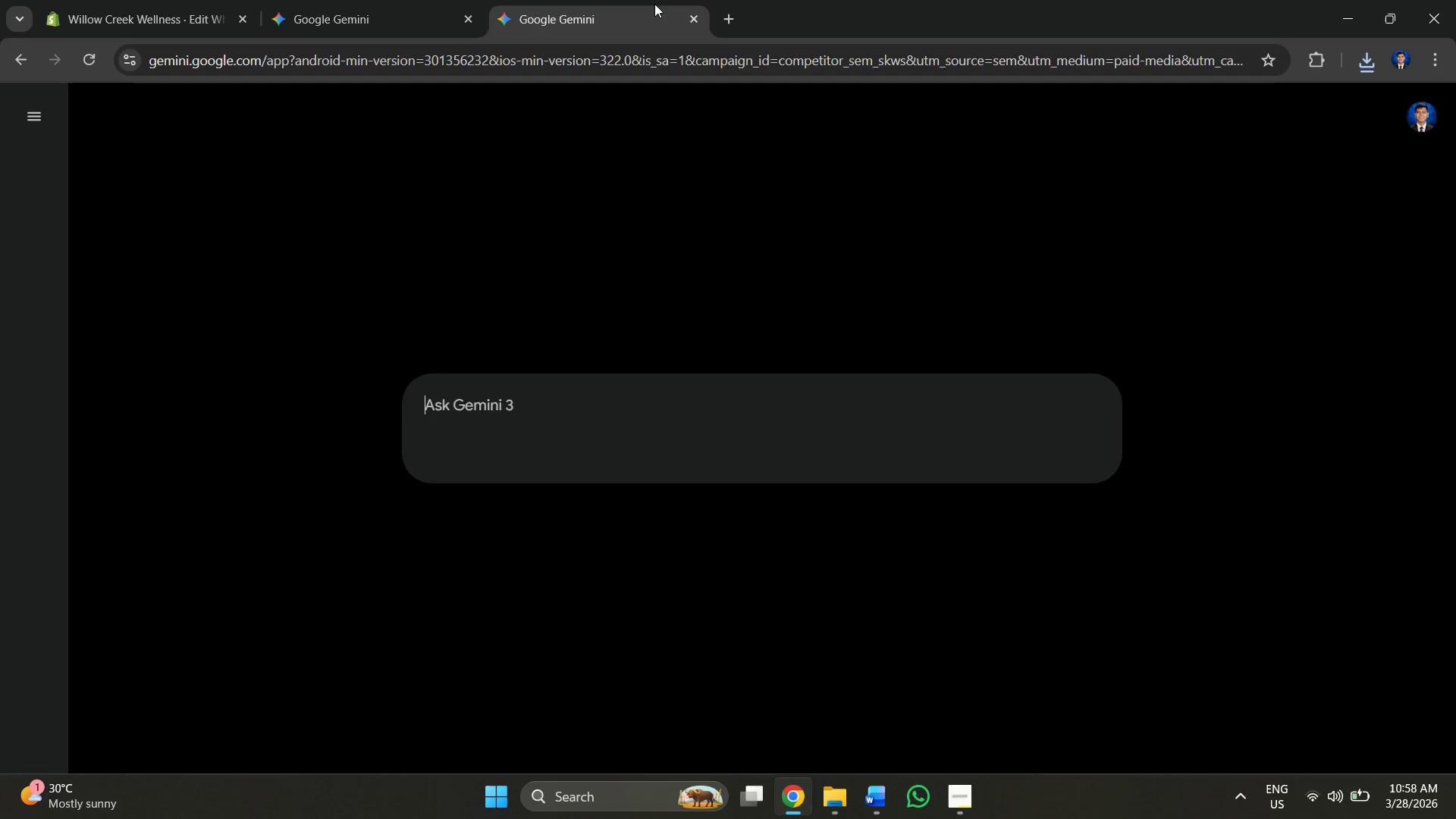 
left_click([697, 20])
 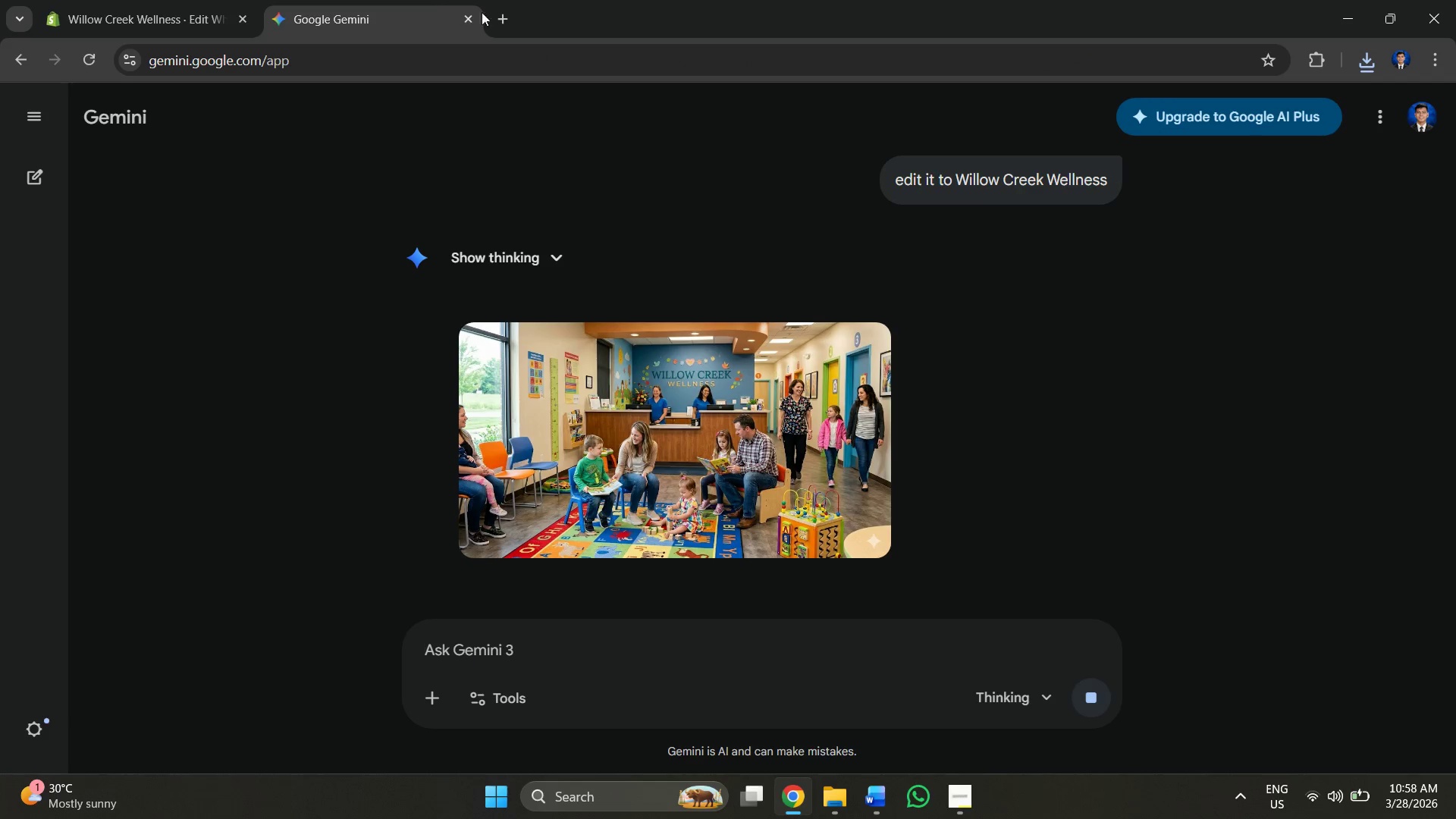 
left_click([513, 16])
 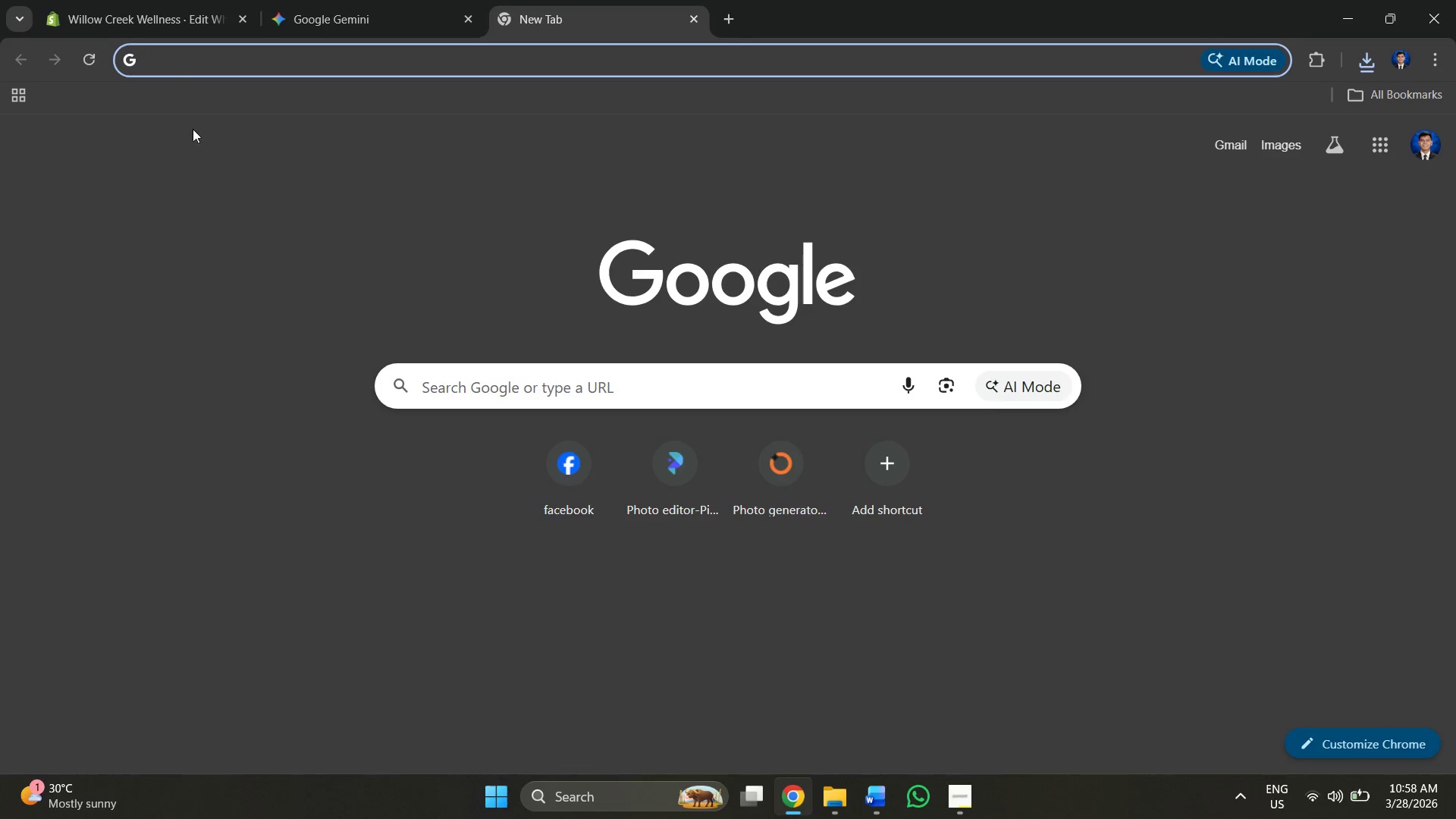 
left_click([211, 62])
 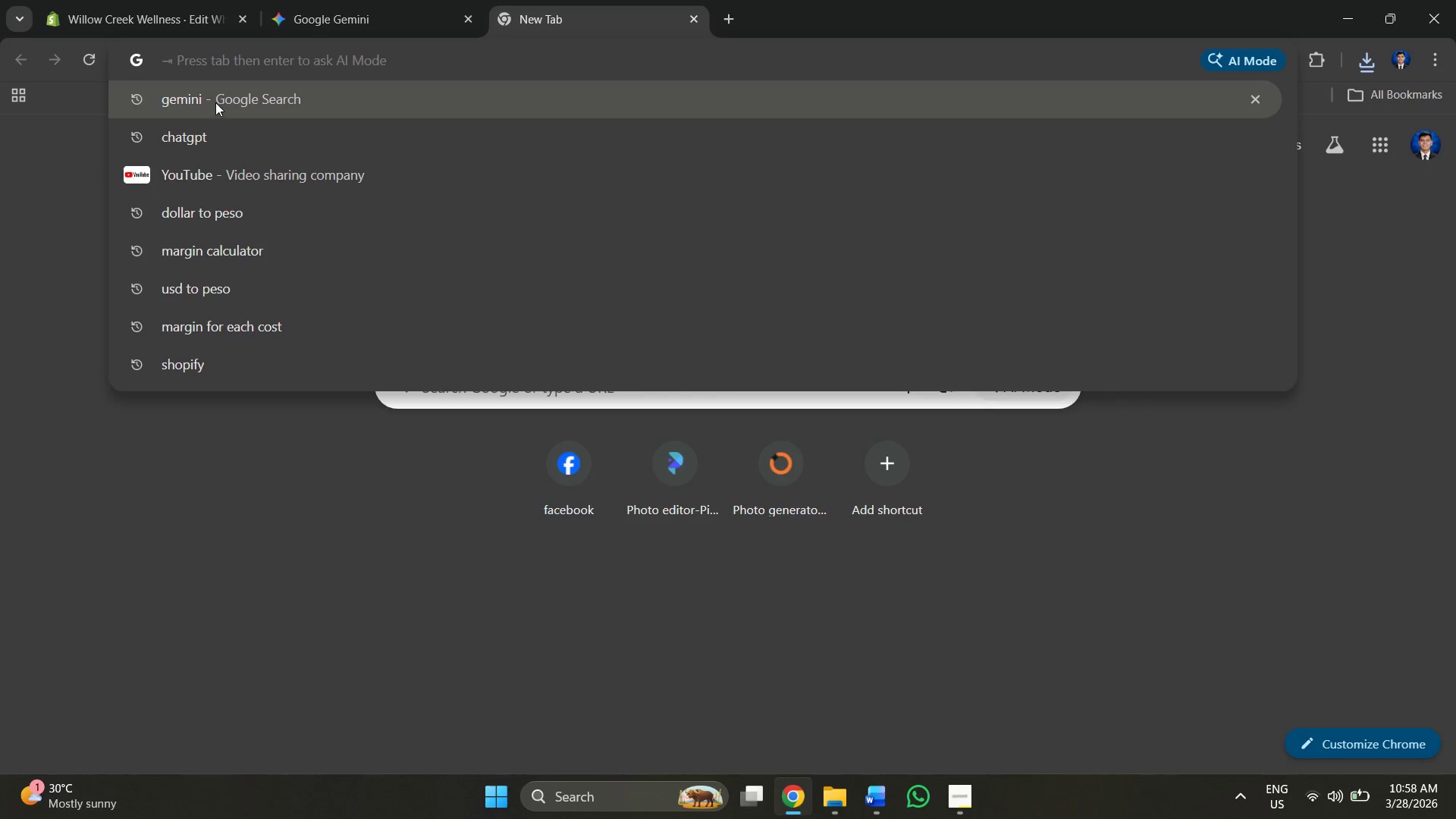 
left_click([215, 133])
 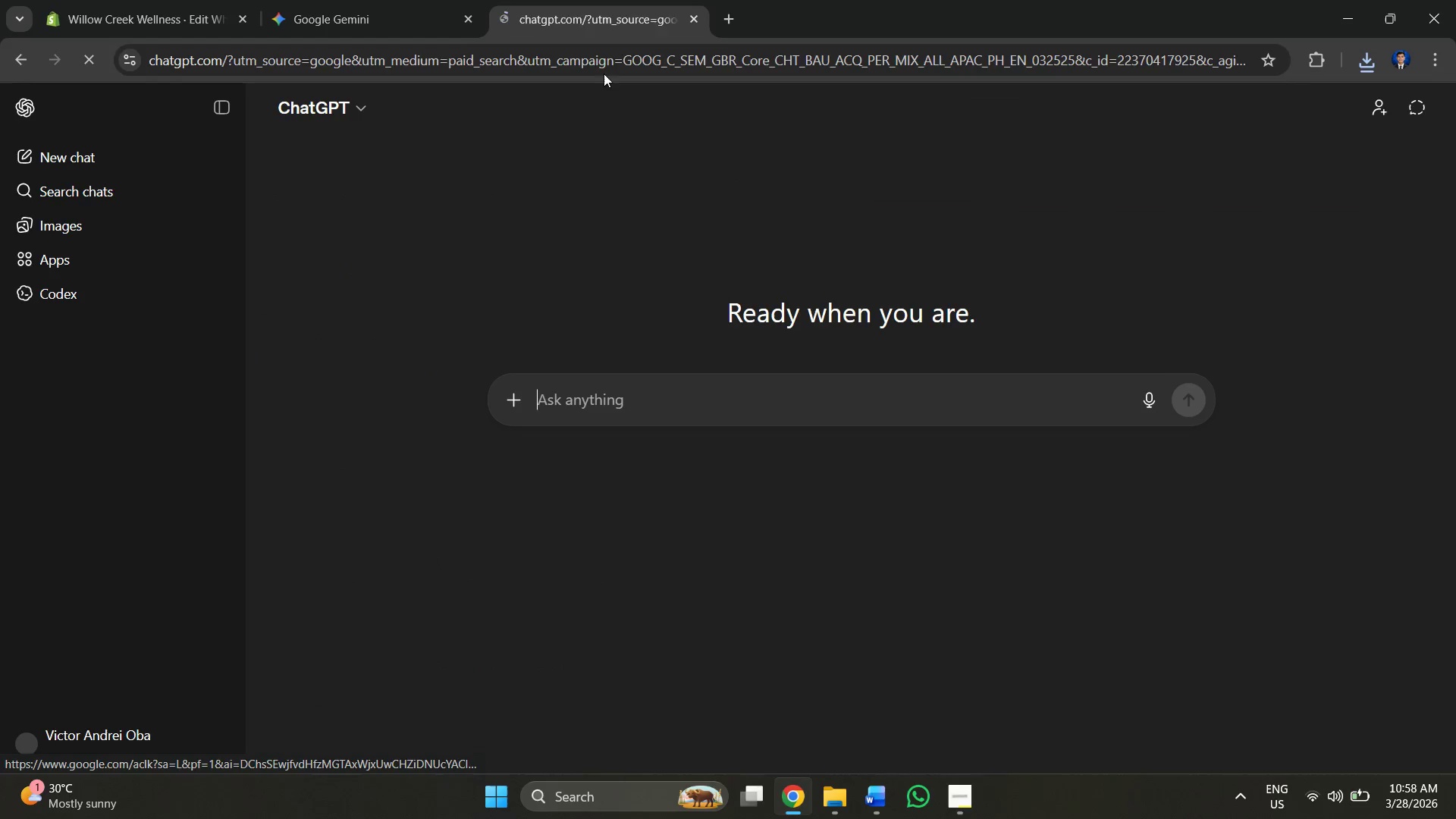 
left_click([635, 407])
 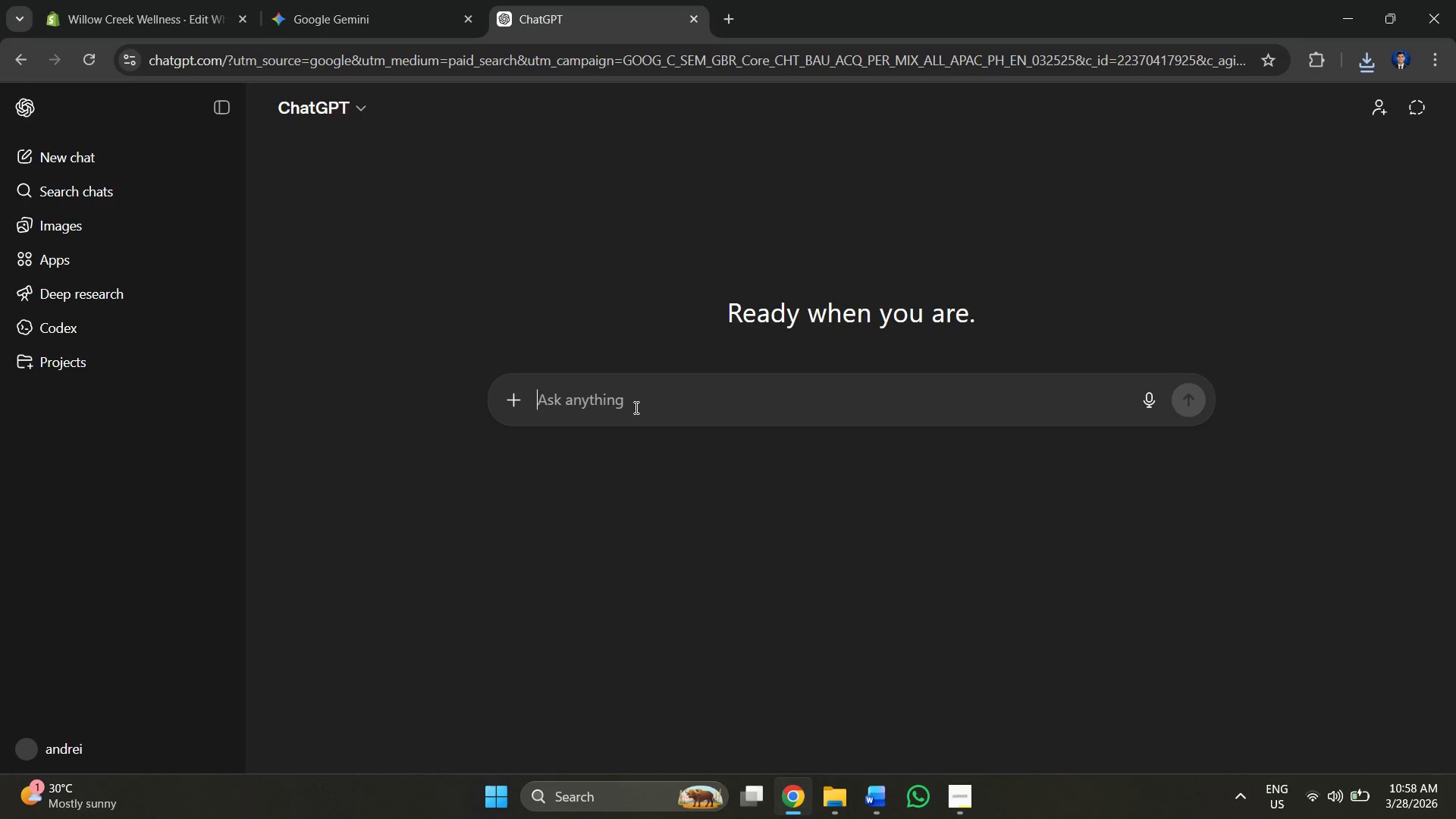 
key(A)
 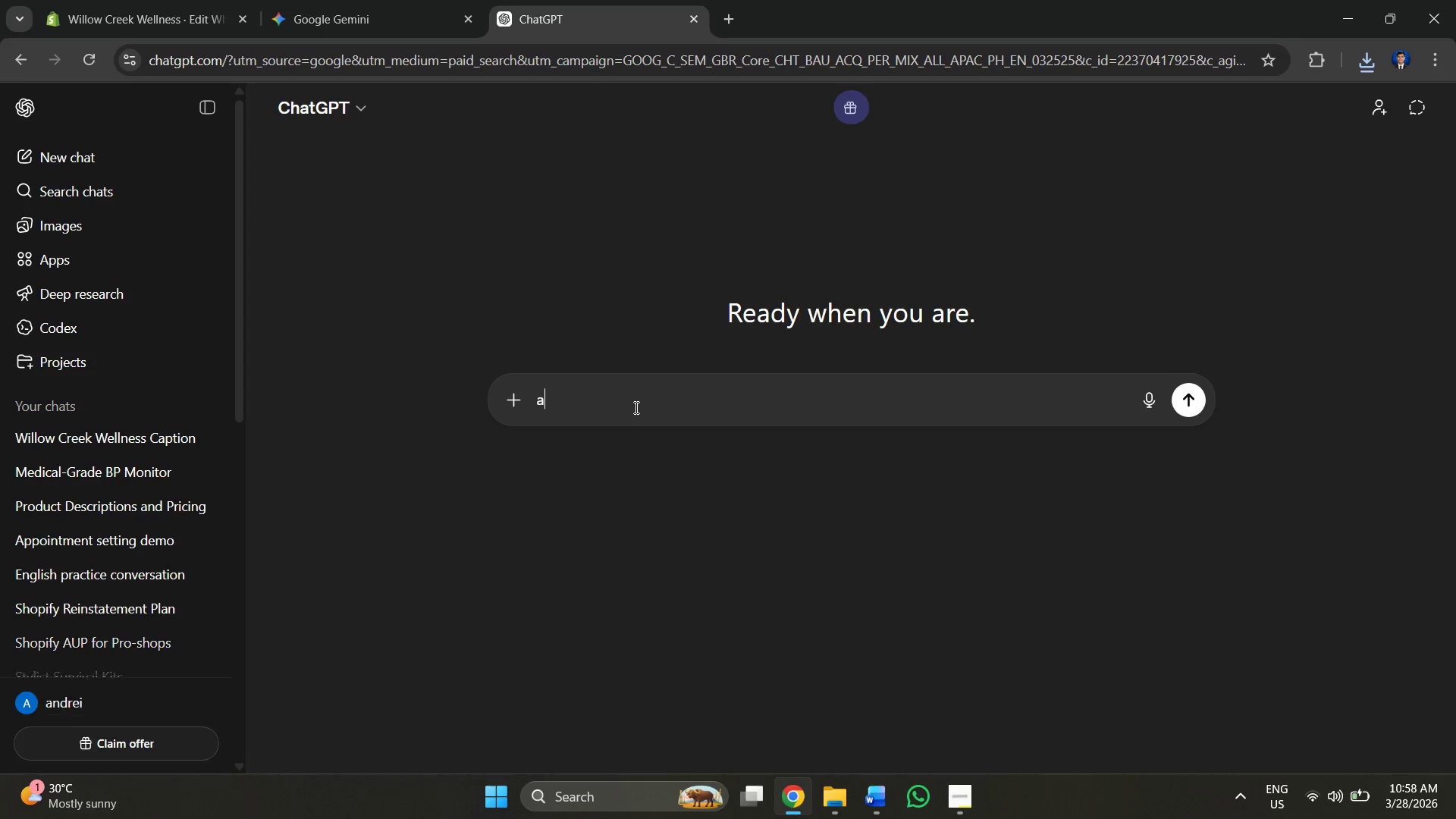 
key(Backspace)
 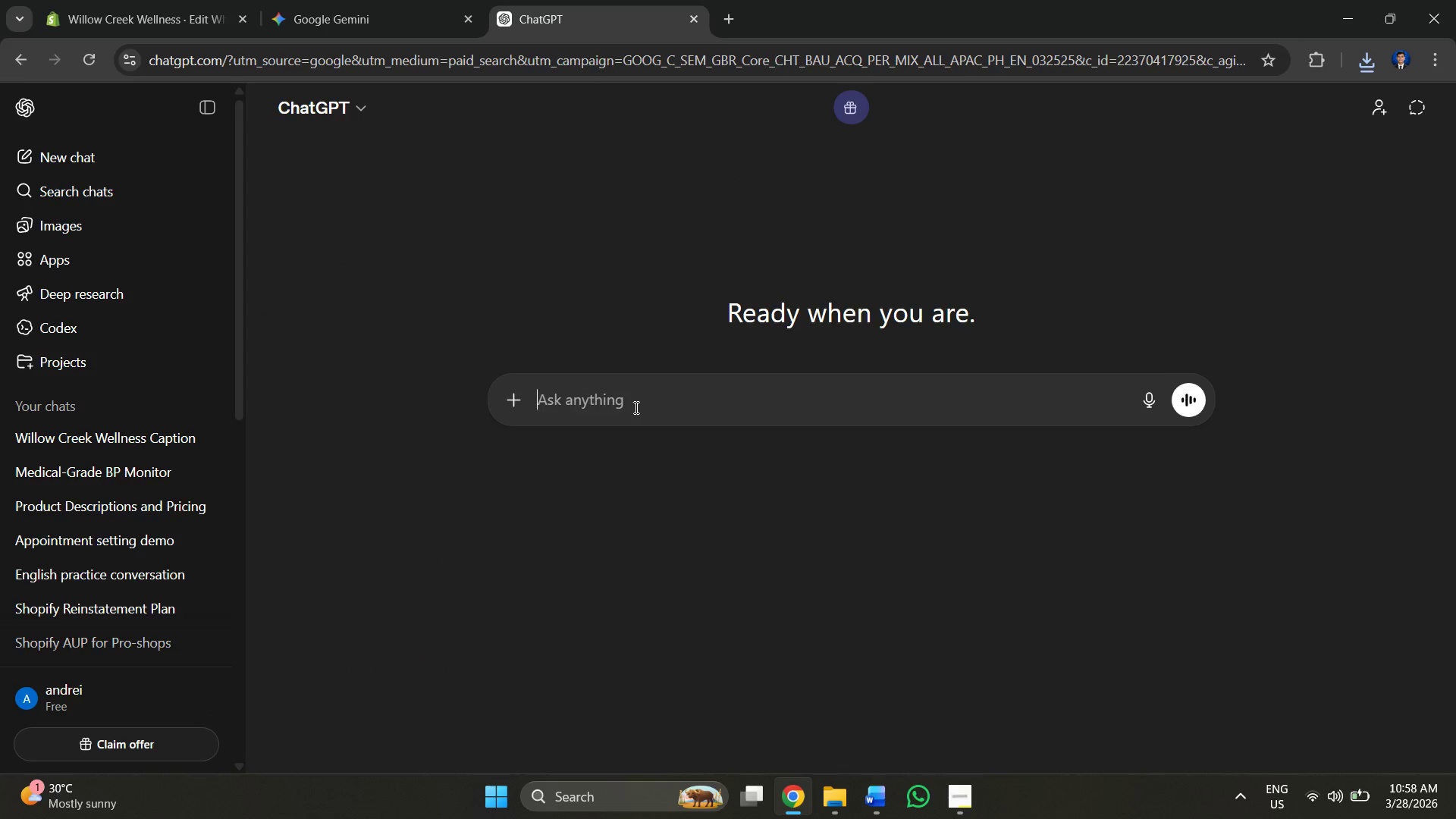 
key(Backspace)
 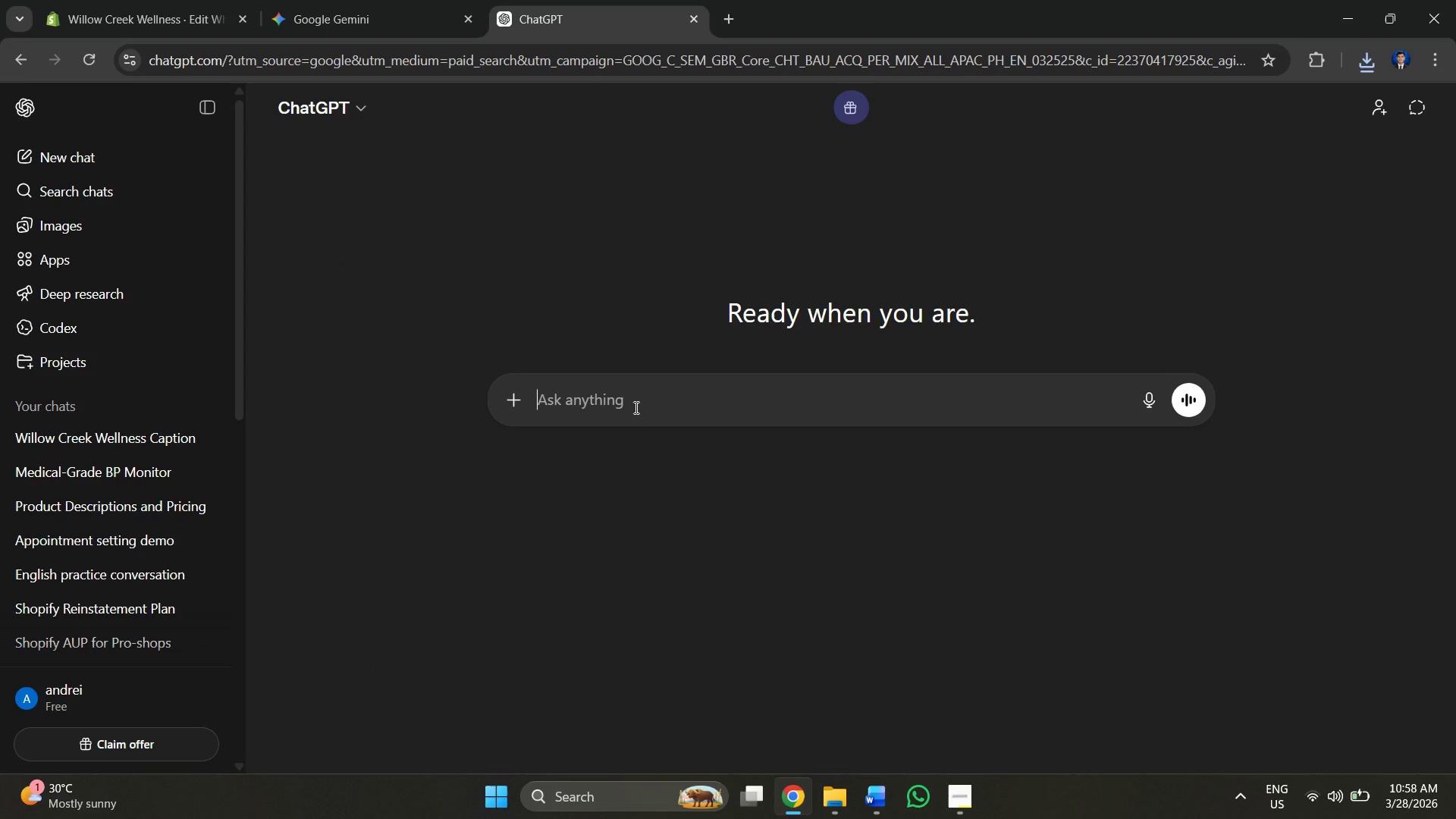 
key(Backspace)
 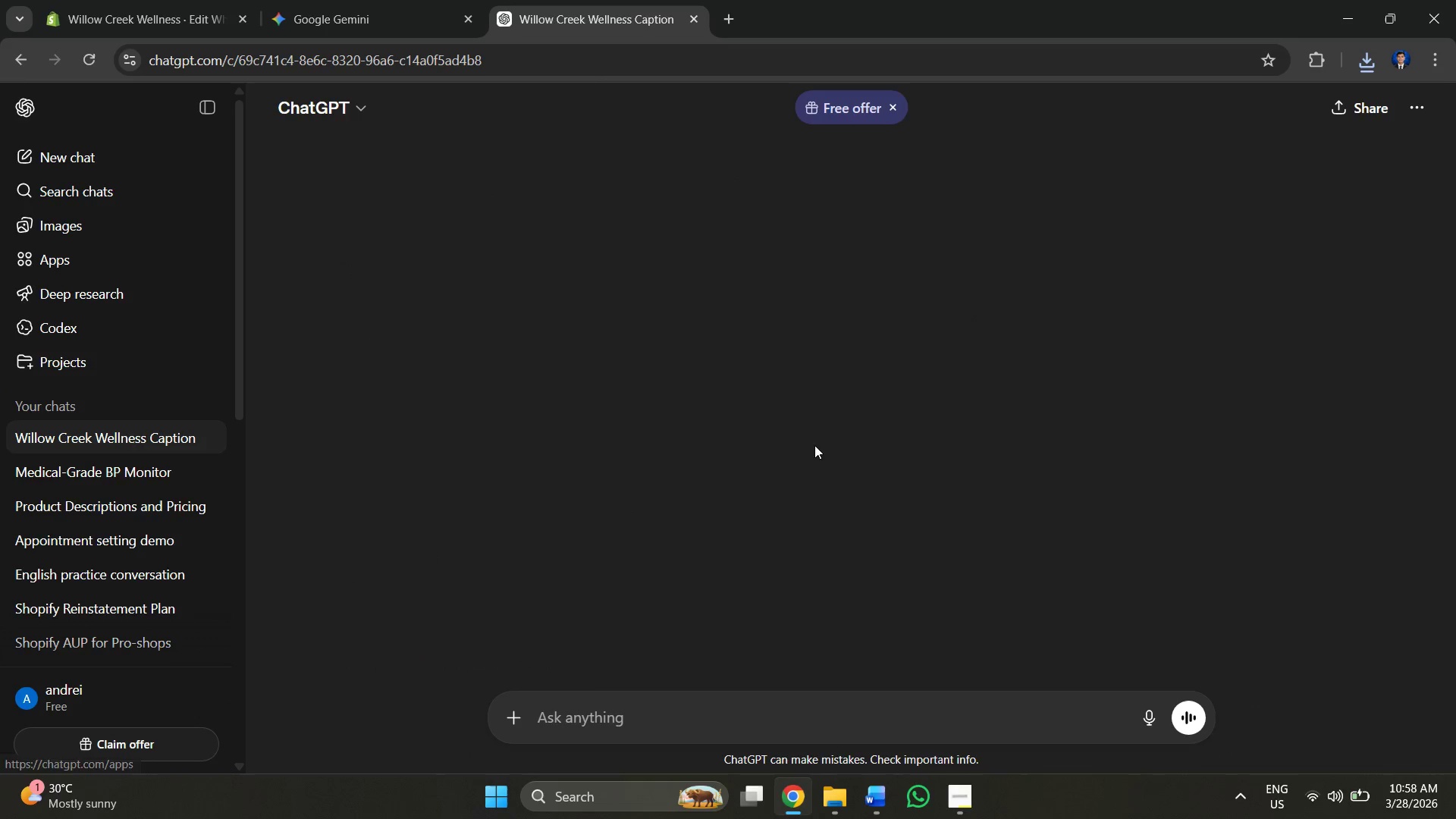 
scroll: coordinate [659, 467], scroll_direction: down, amount: 2.0
 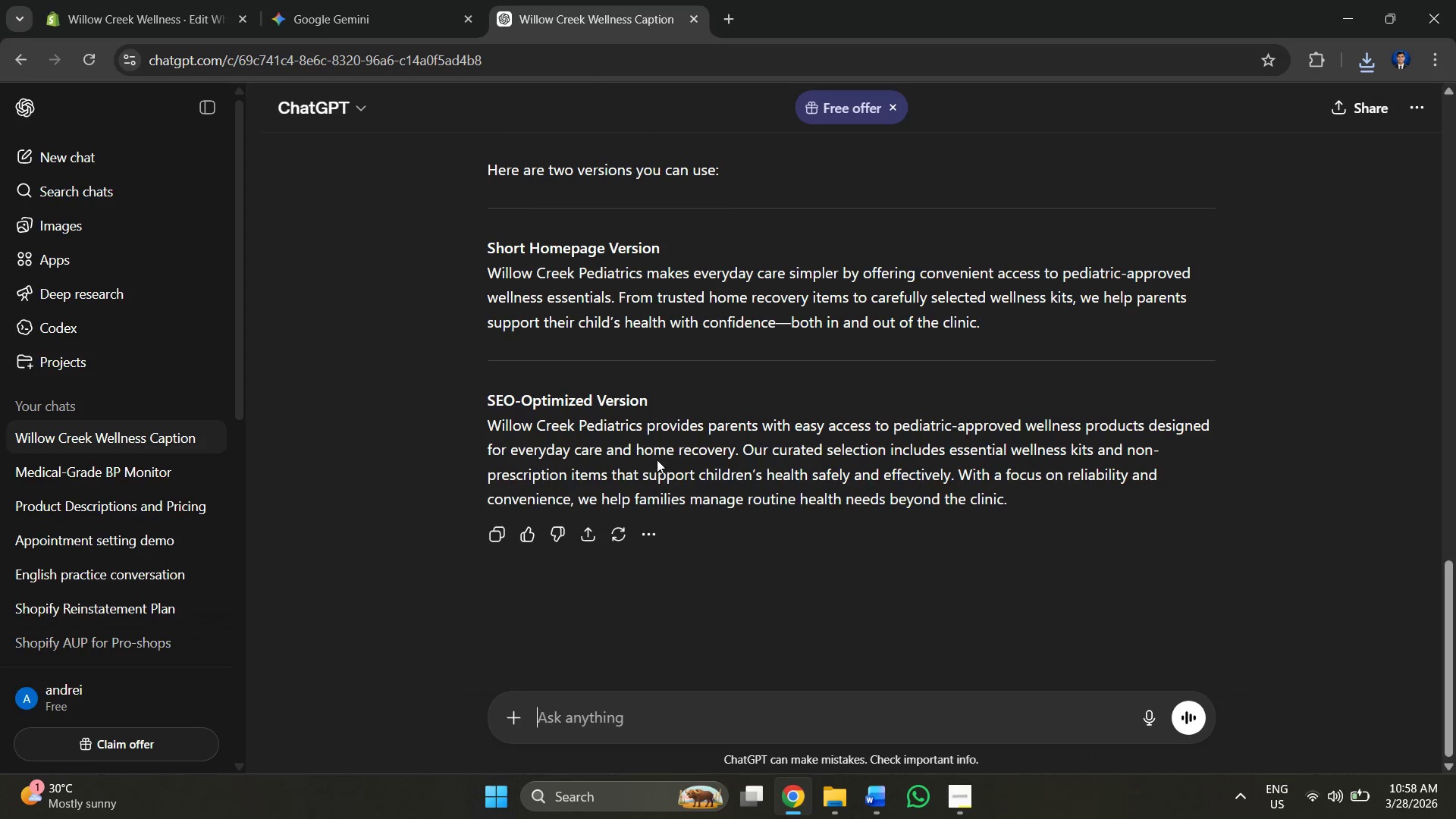 
scroll: coordinate [655, 453], scroll_direction: up, amount: 6.0
 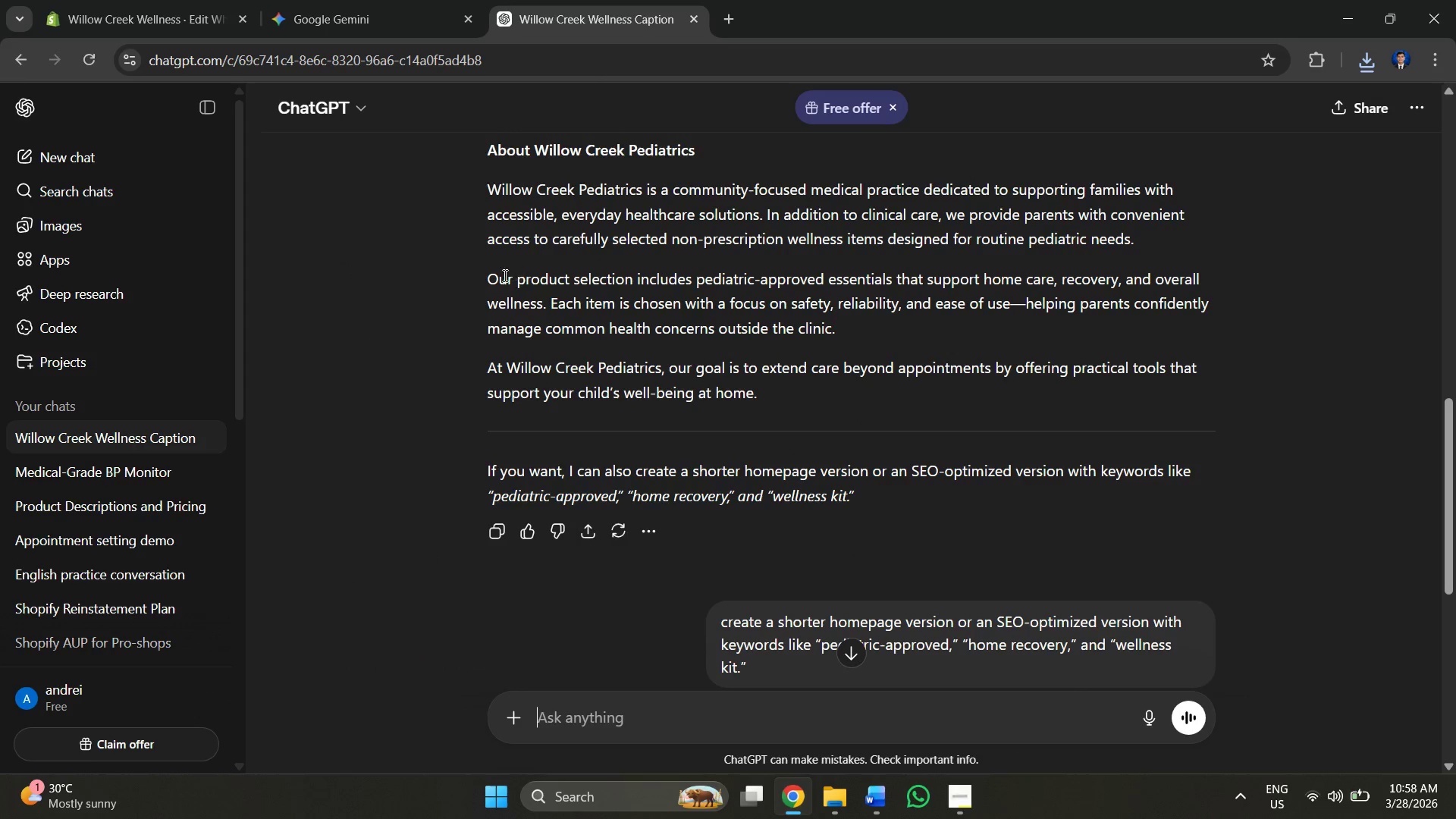 
left_click_drag(start_coordinate=[472, 275], to_coordinate=[654, 293])
 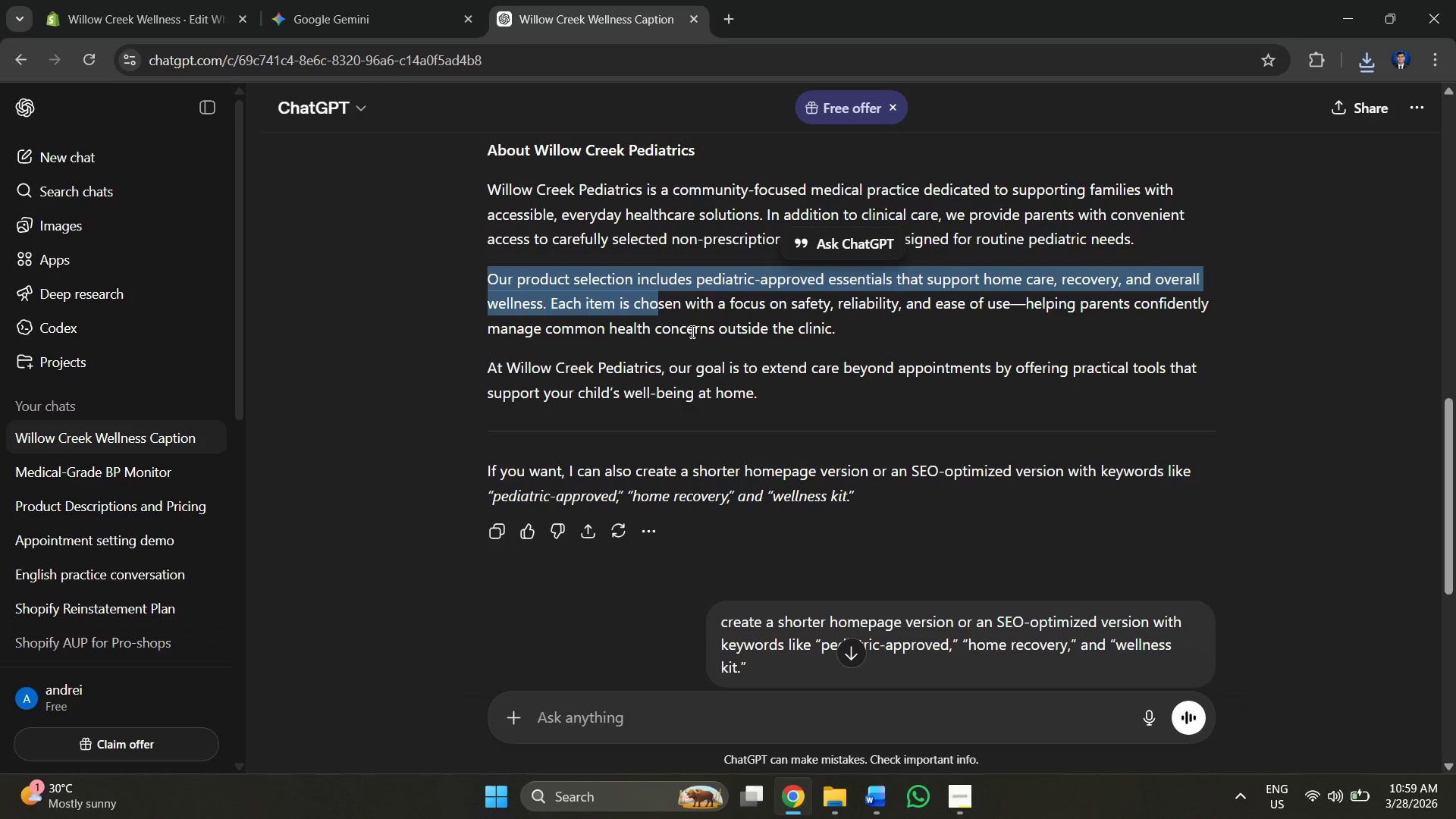 
left_click([691, 331])
 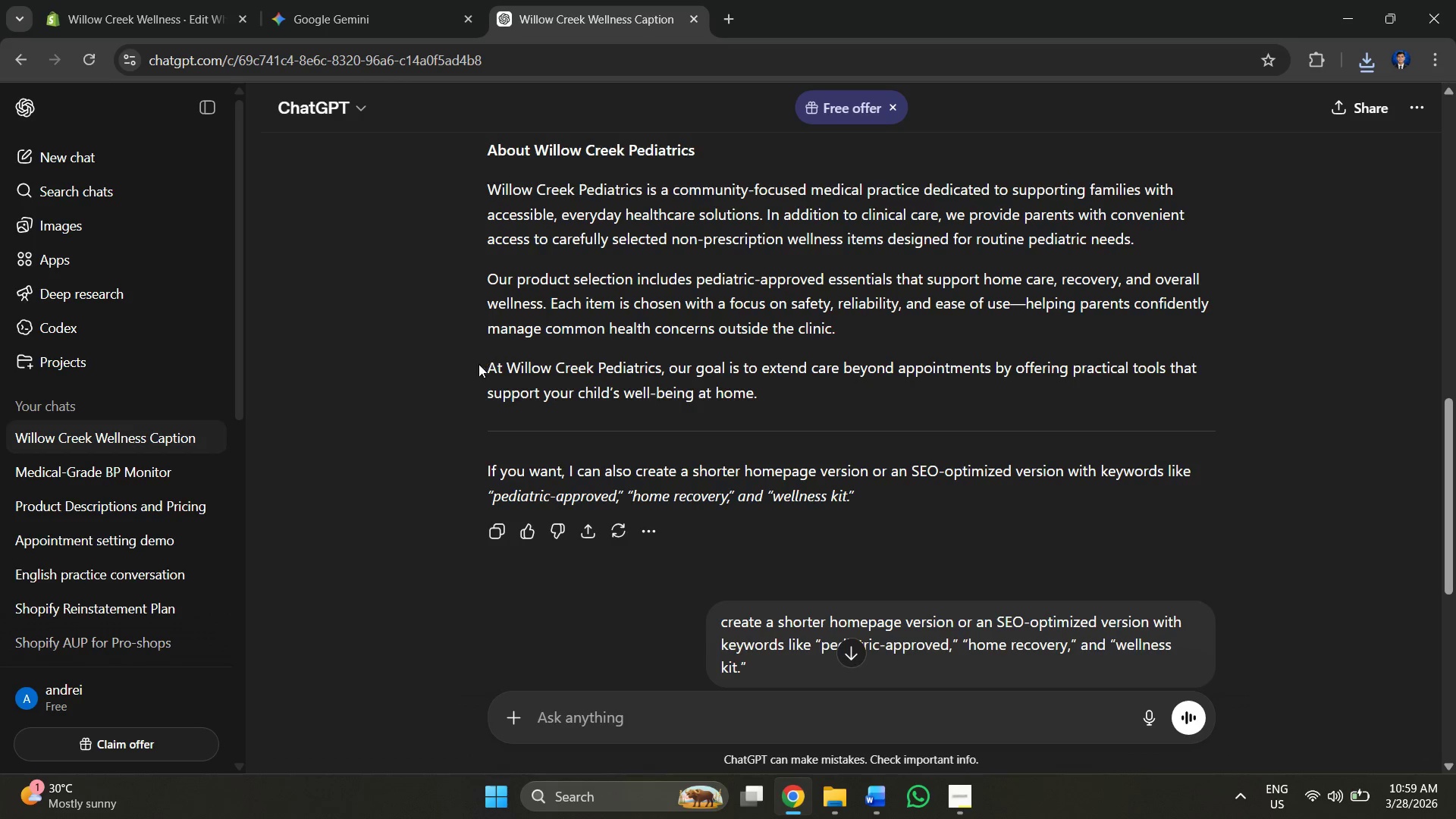 
left_click_drag(start_coordinate=[469, 371], to_coordinate=[779, 399])
 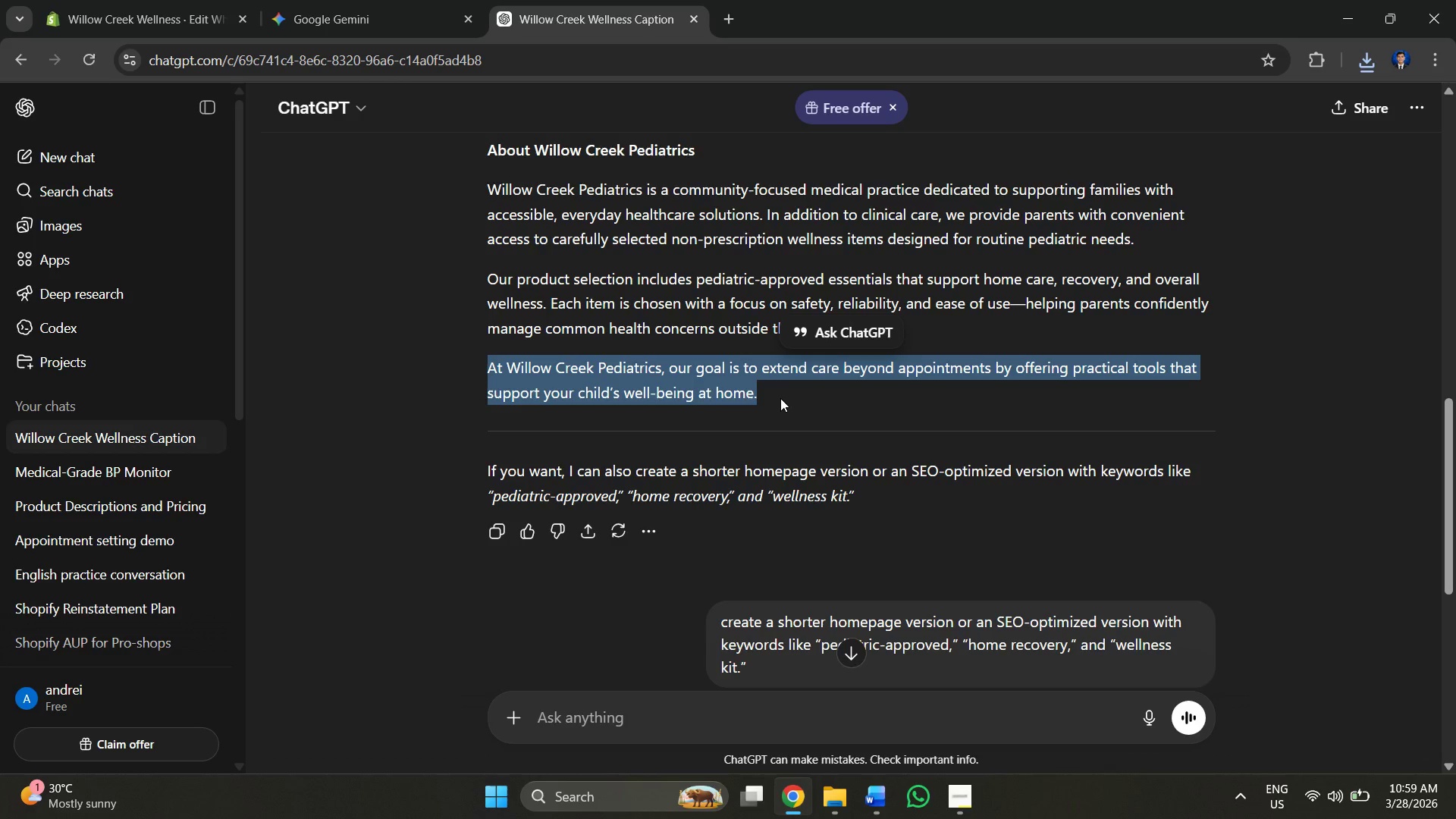 
key(Control+C)
 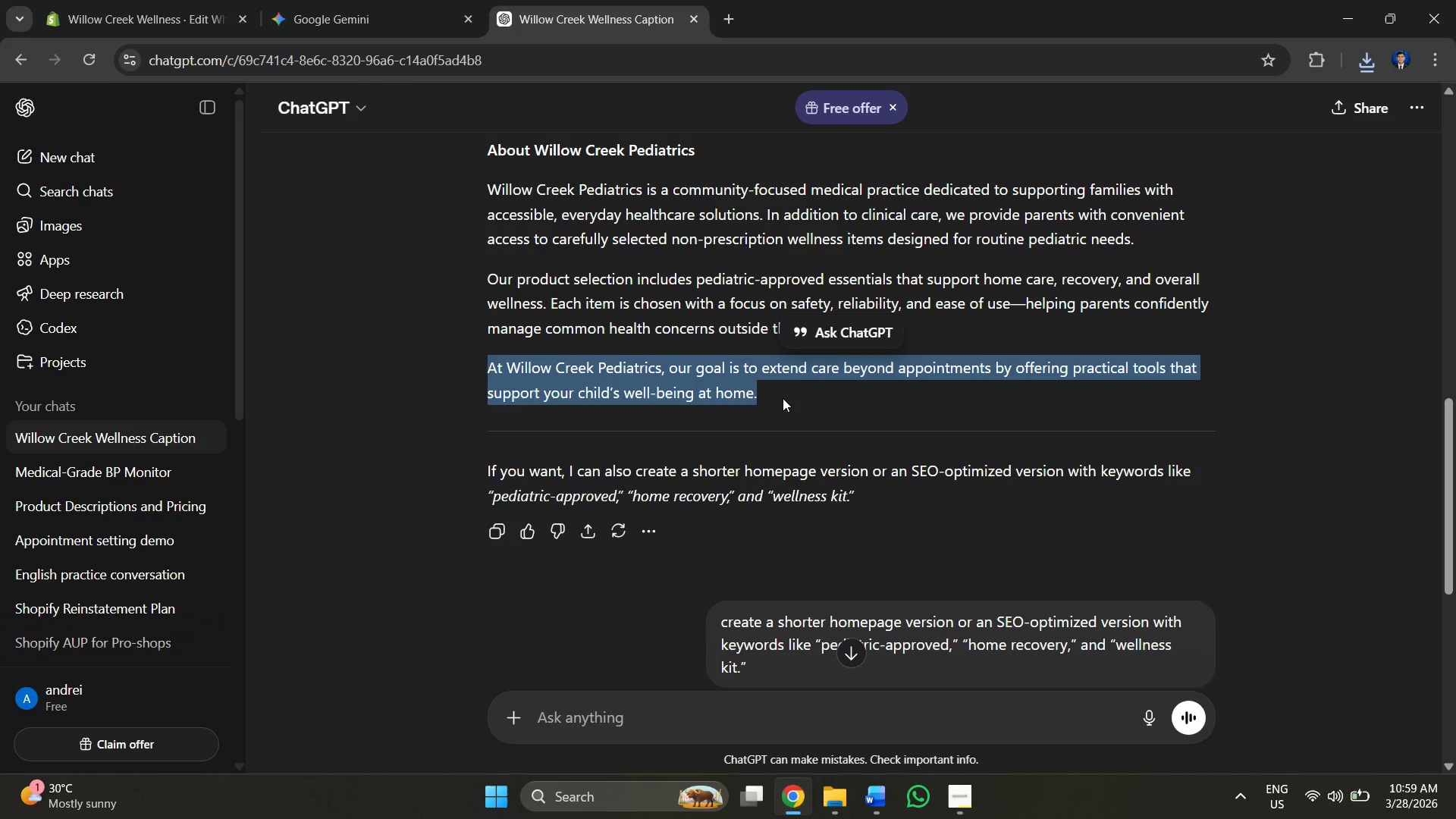 
key(Alt+AltLeft)
 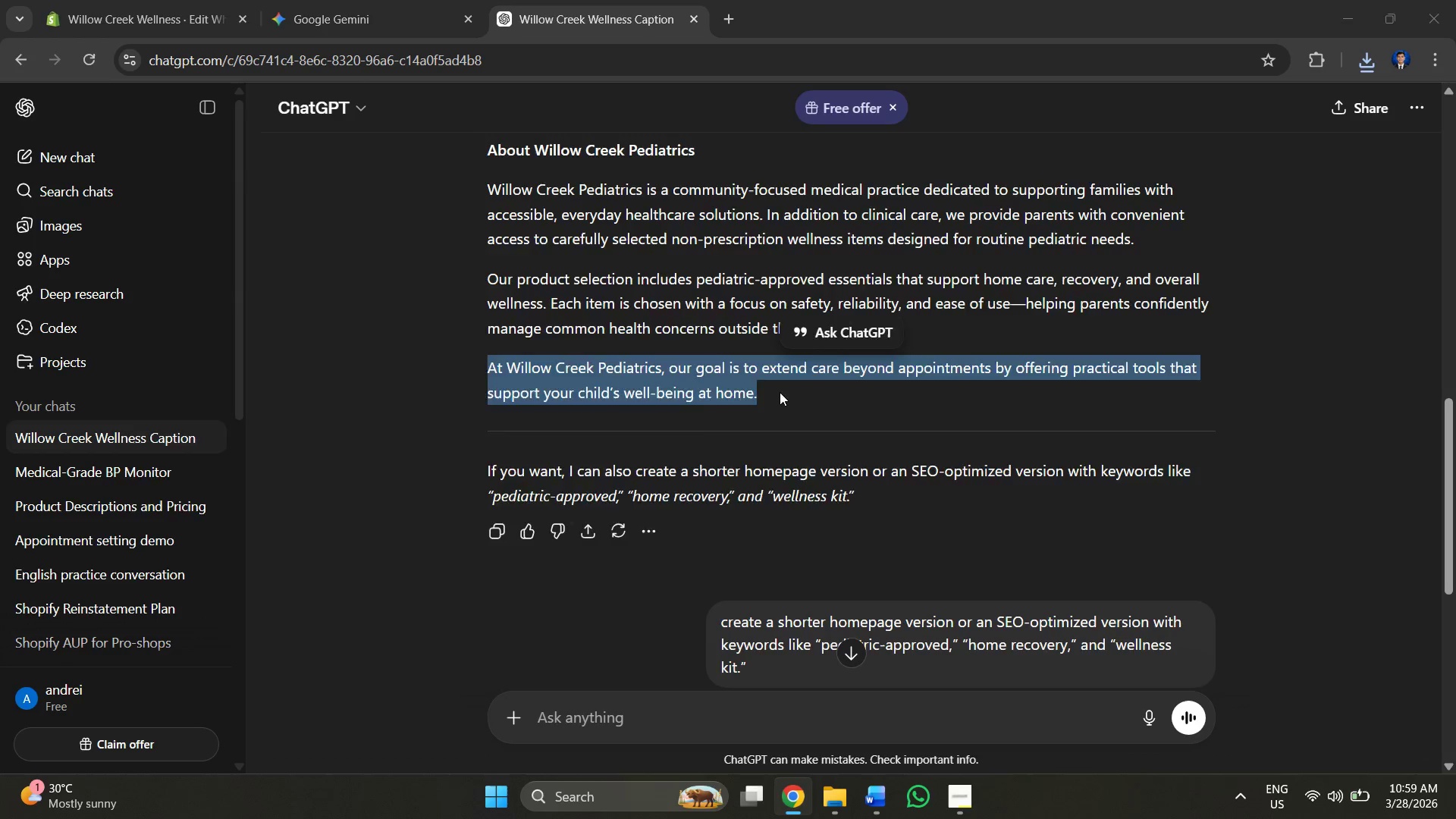 
key(Alt+Tab)